 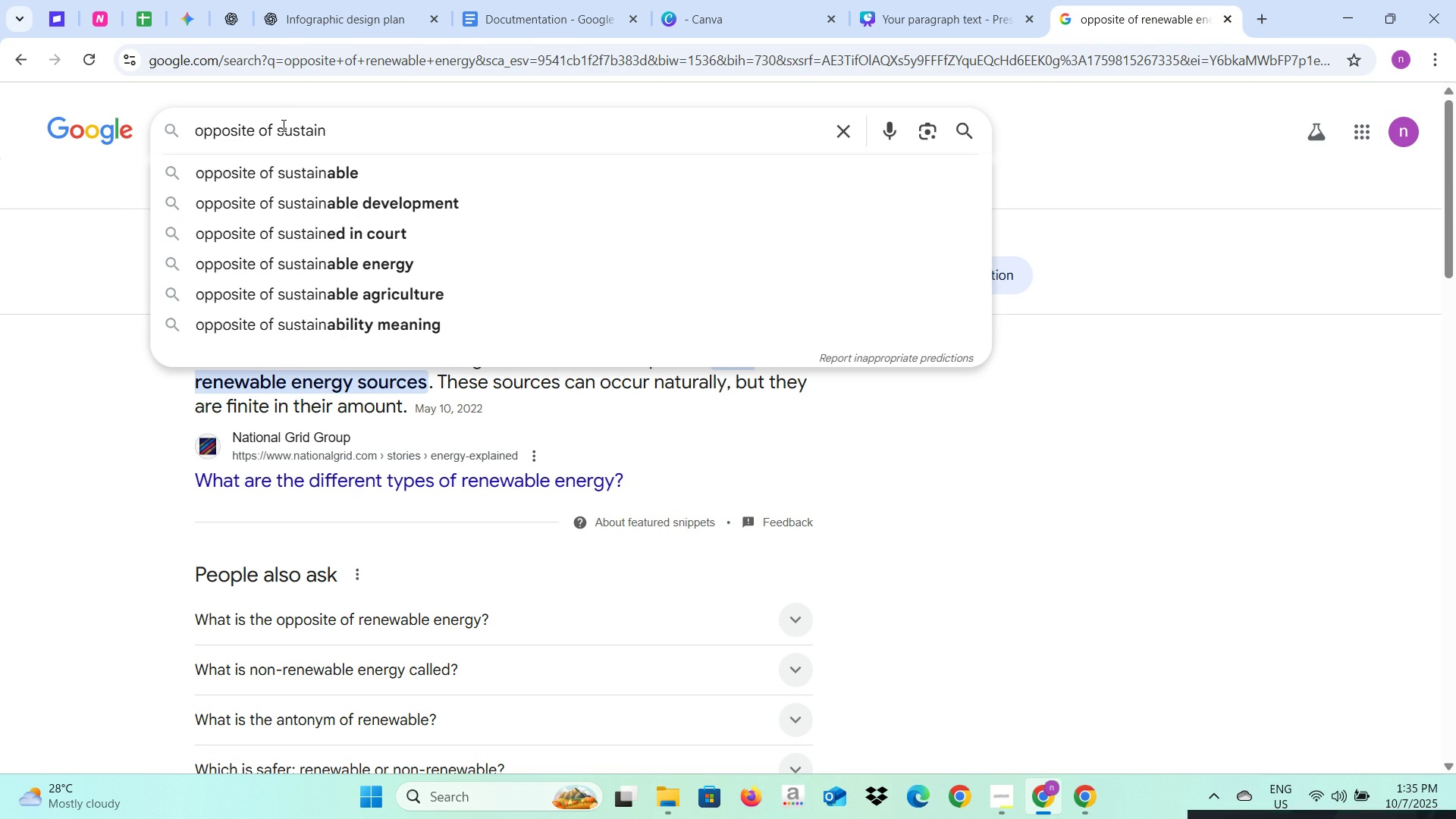 
key(ArrowDown)
 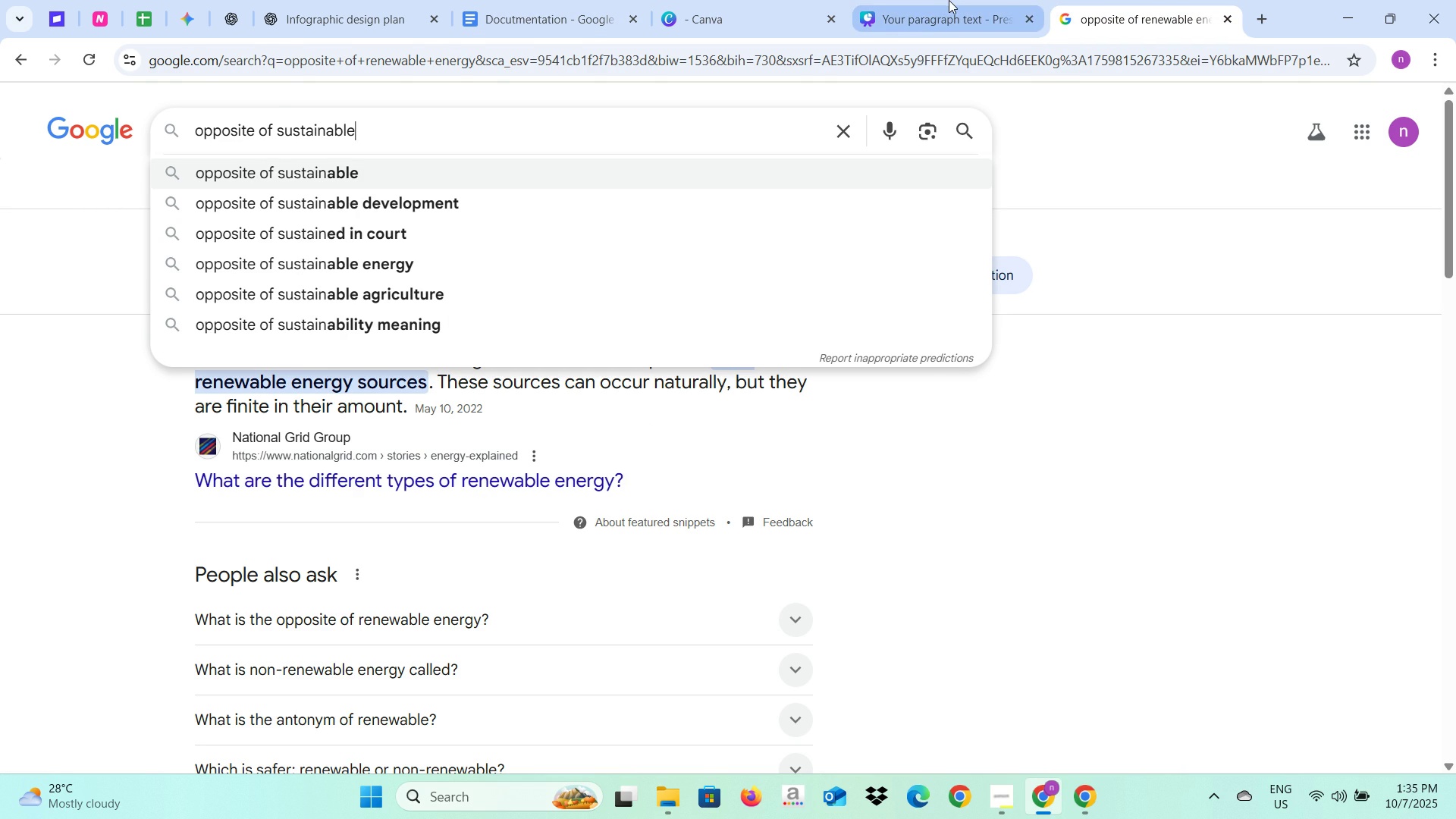 
left_click([949, 2])
 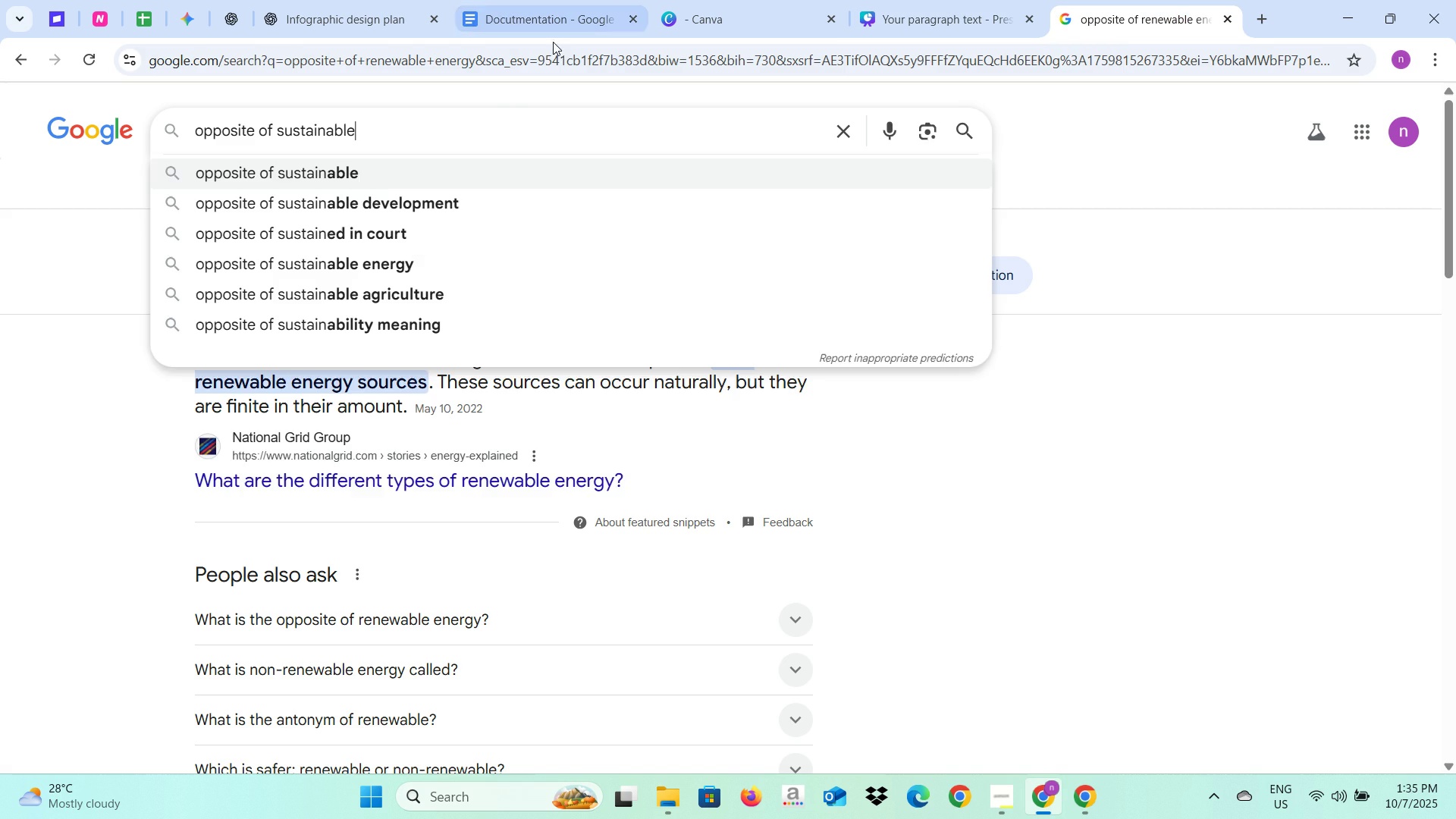 
type( mobility)
 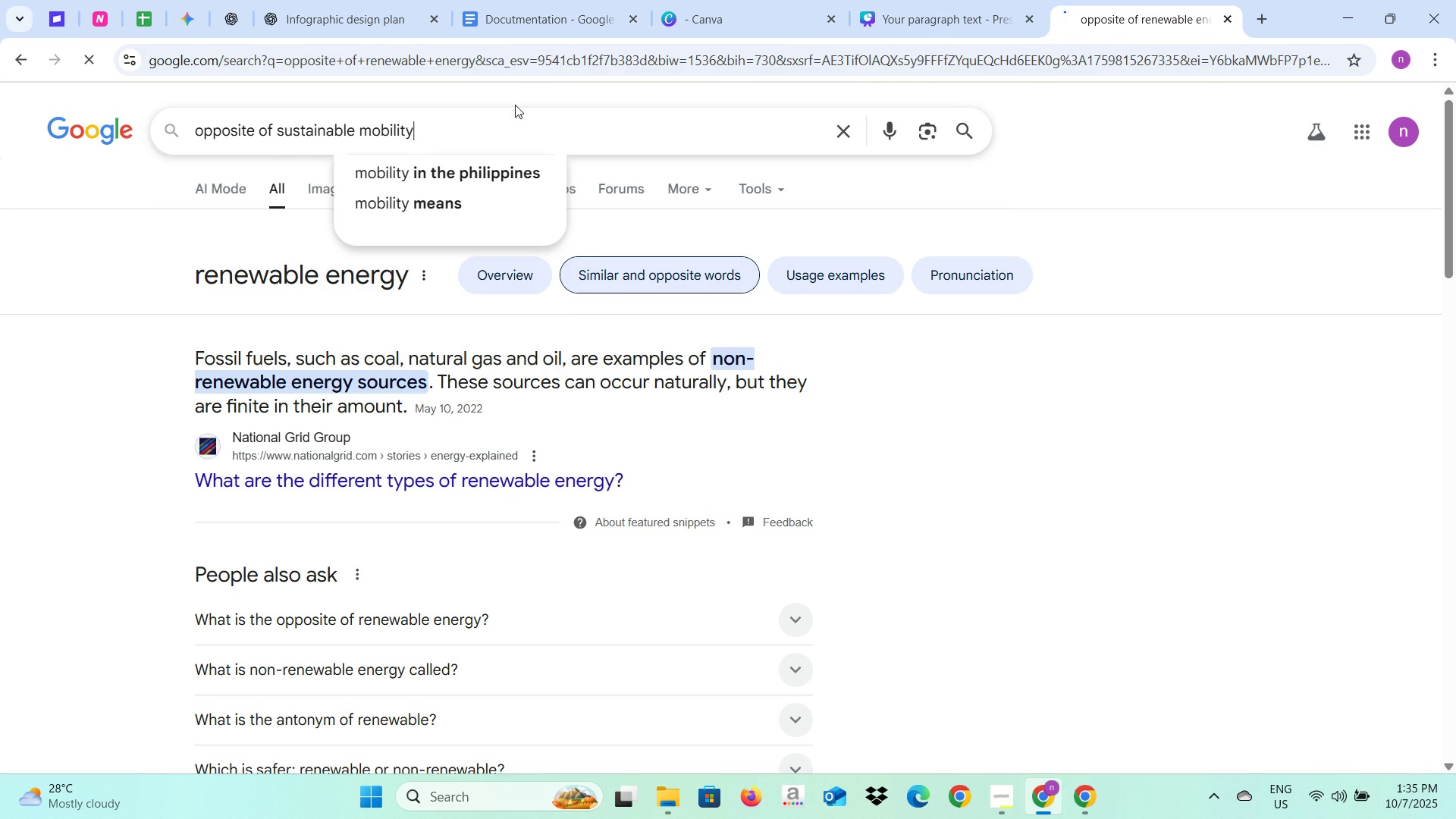 
key(Enter)